 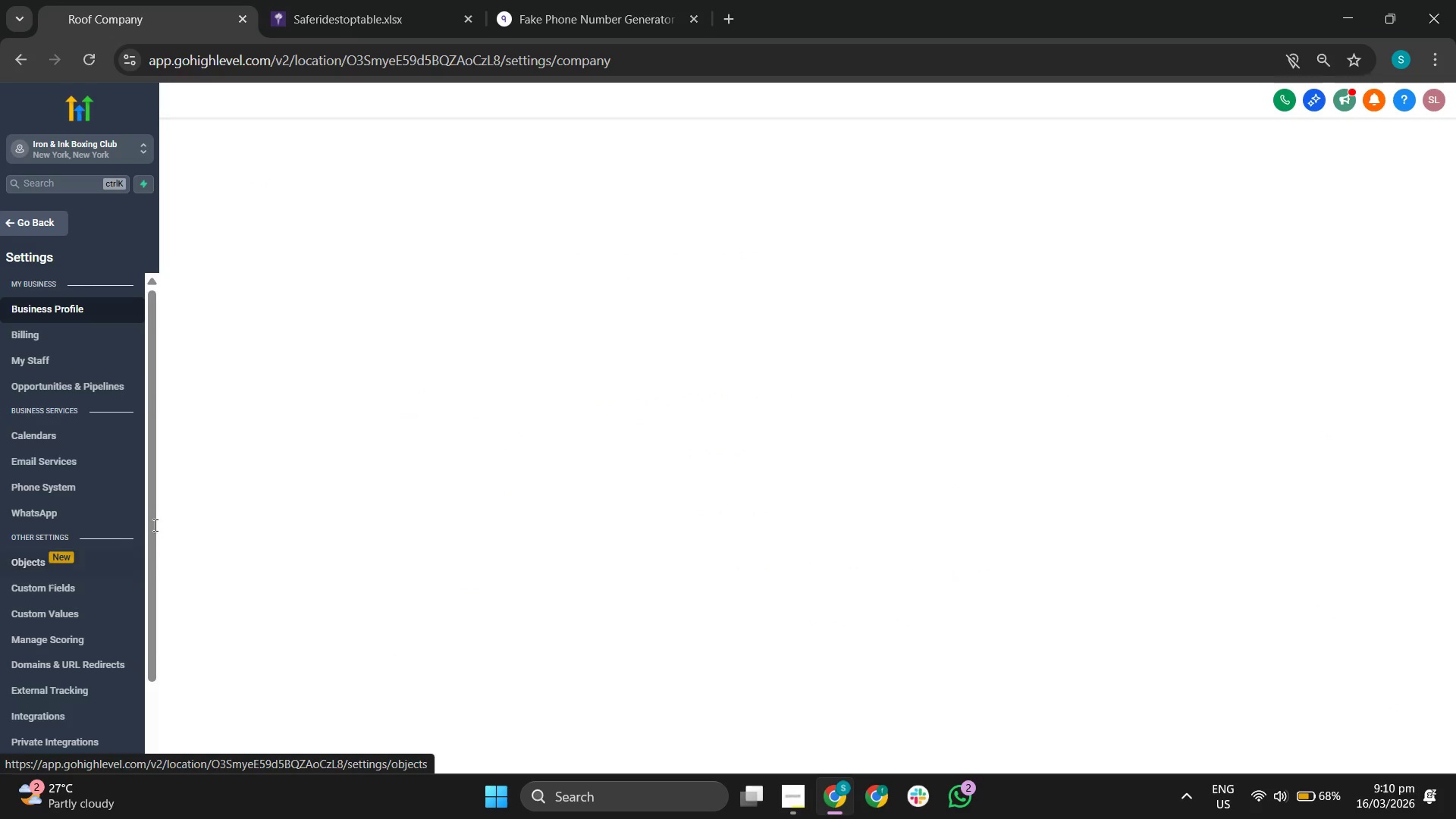 
mouse_move([688, 273])
 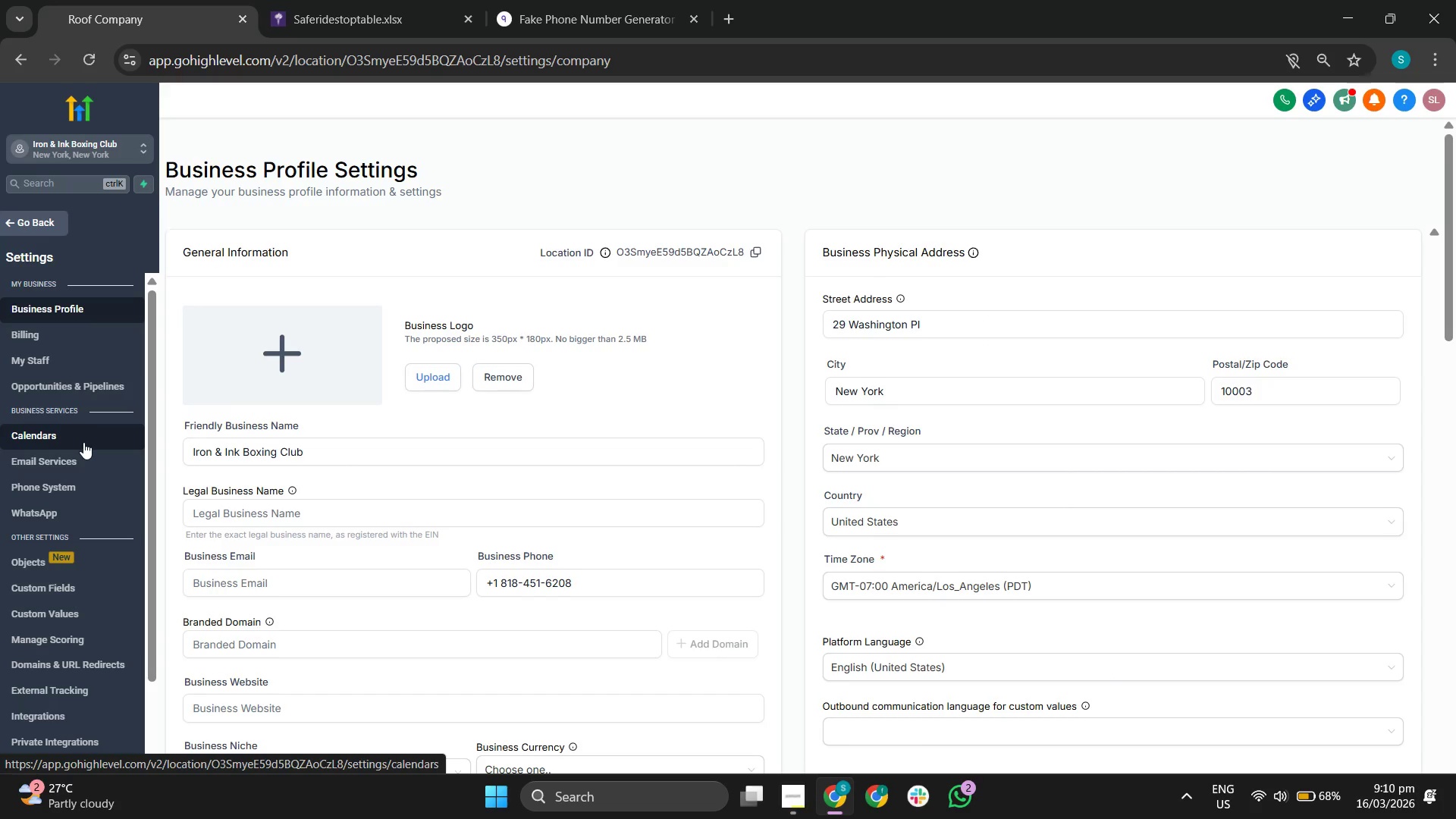 
scroll: coordinate [66, 662], scroll_direction: down, amount: 2.0
 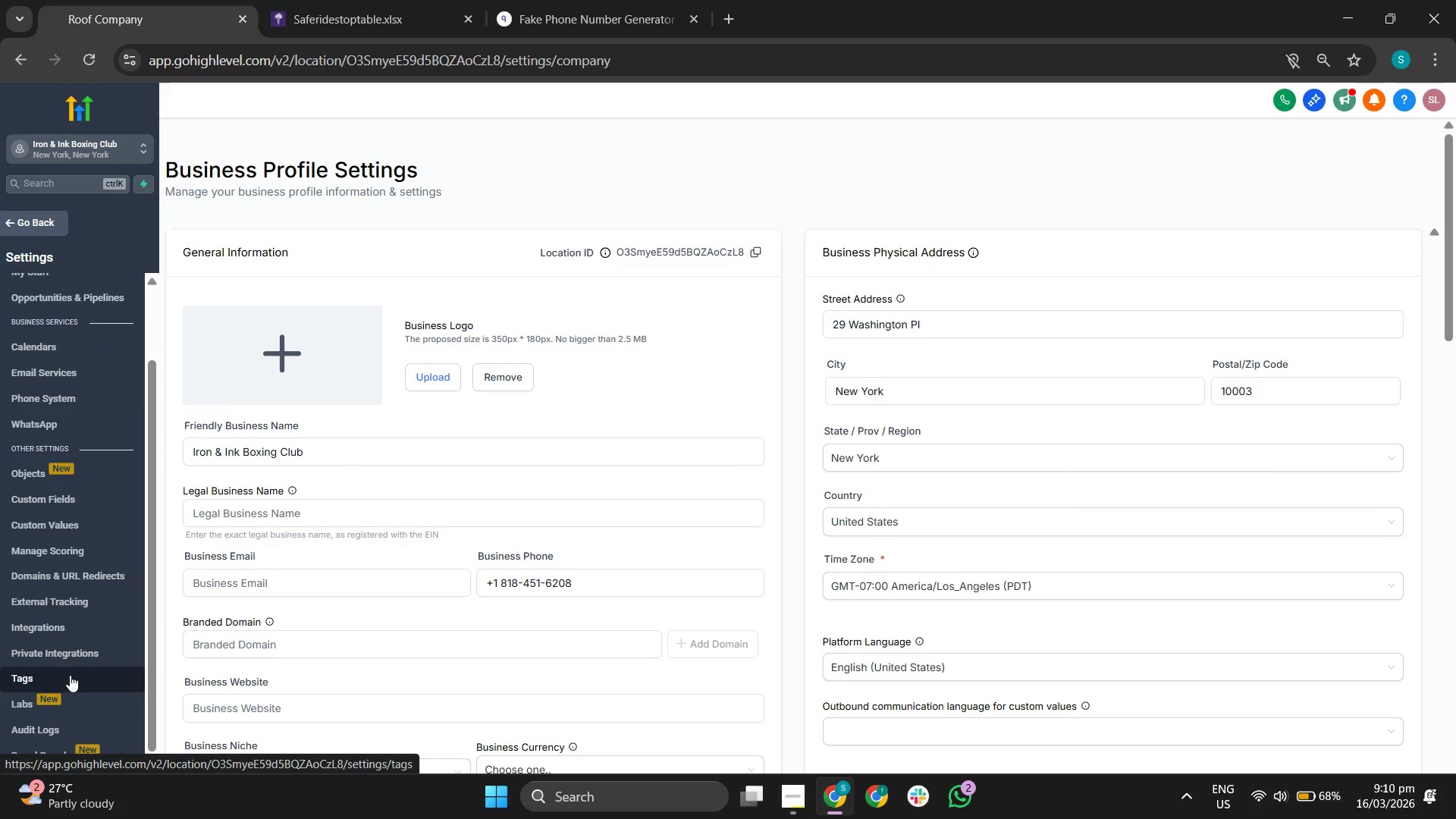 
left_click([72, 677])
 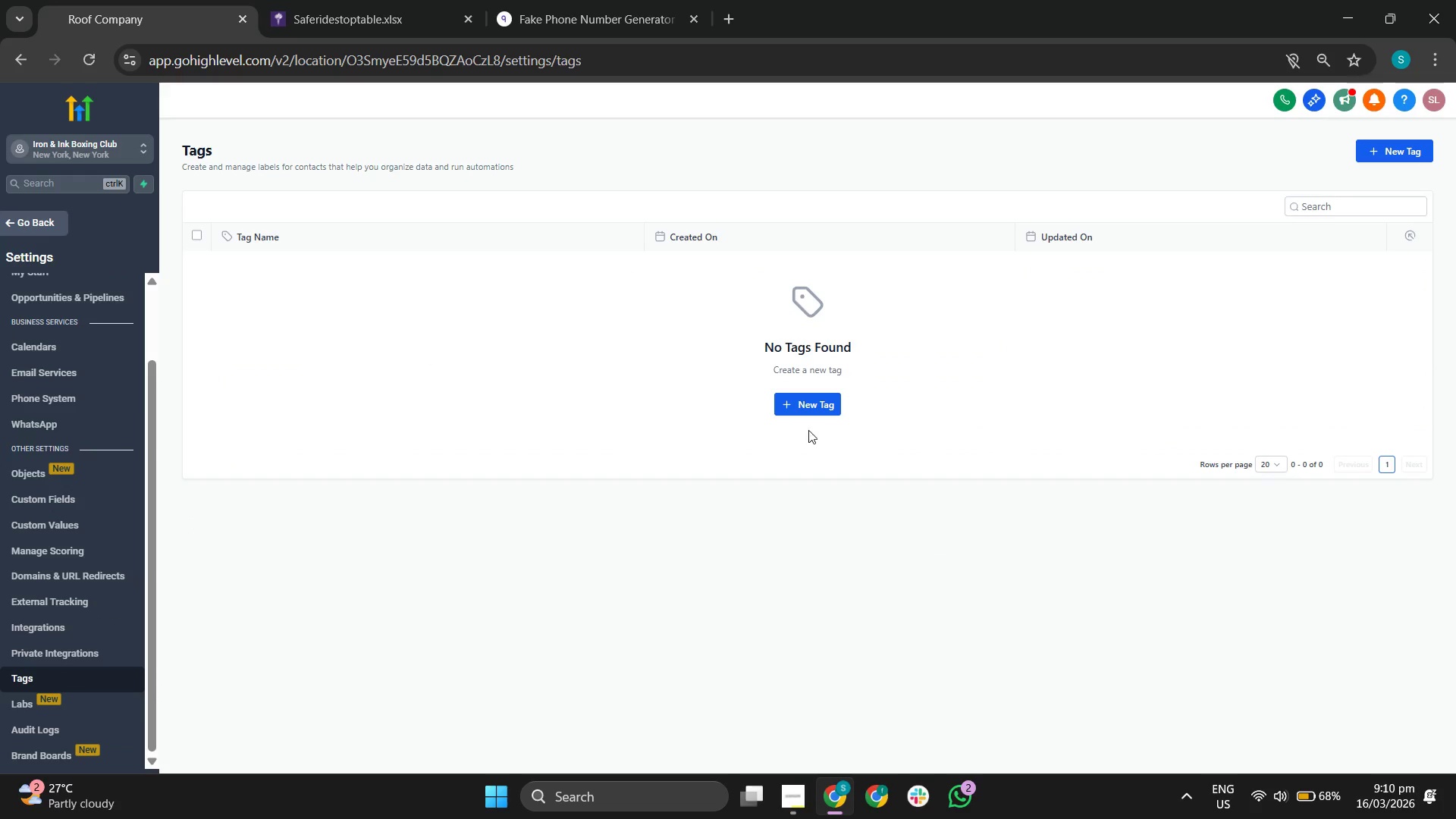 
left_click([1367, 148])
 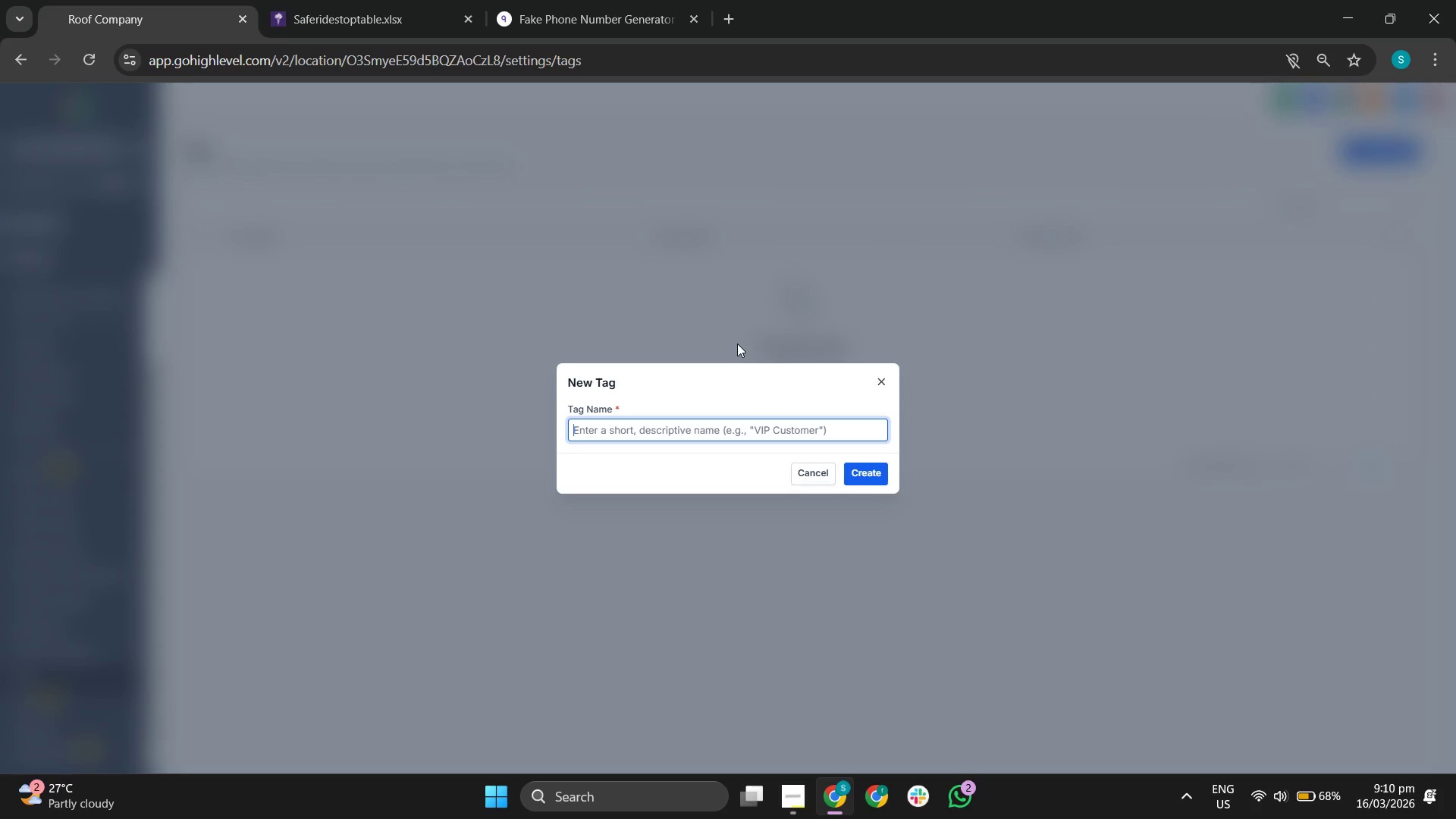 
type({)
key(Backspace)
type([Status] D)
 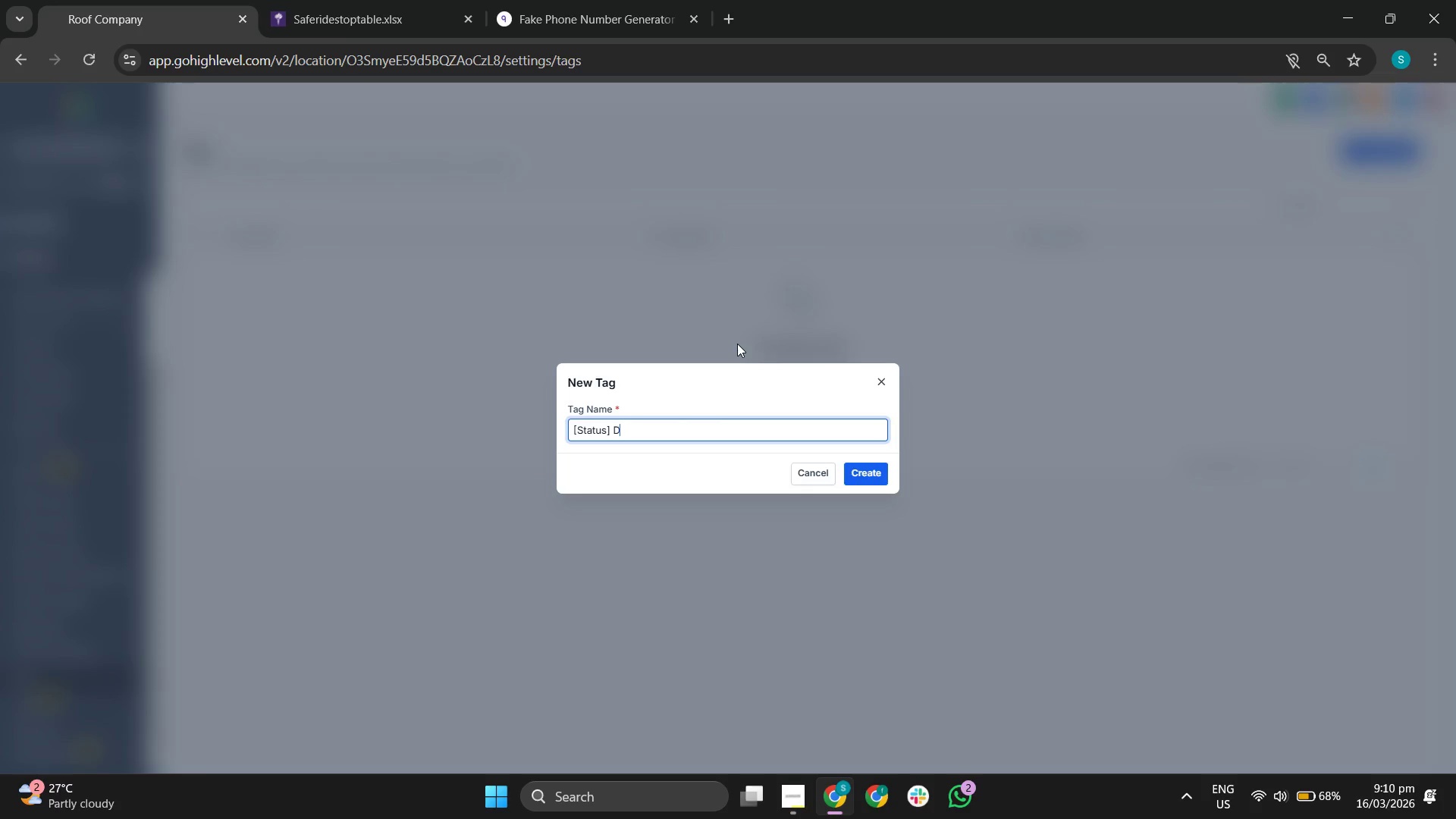 
key(Unknown)
 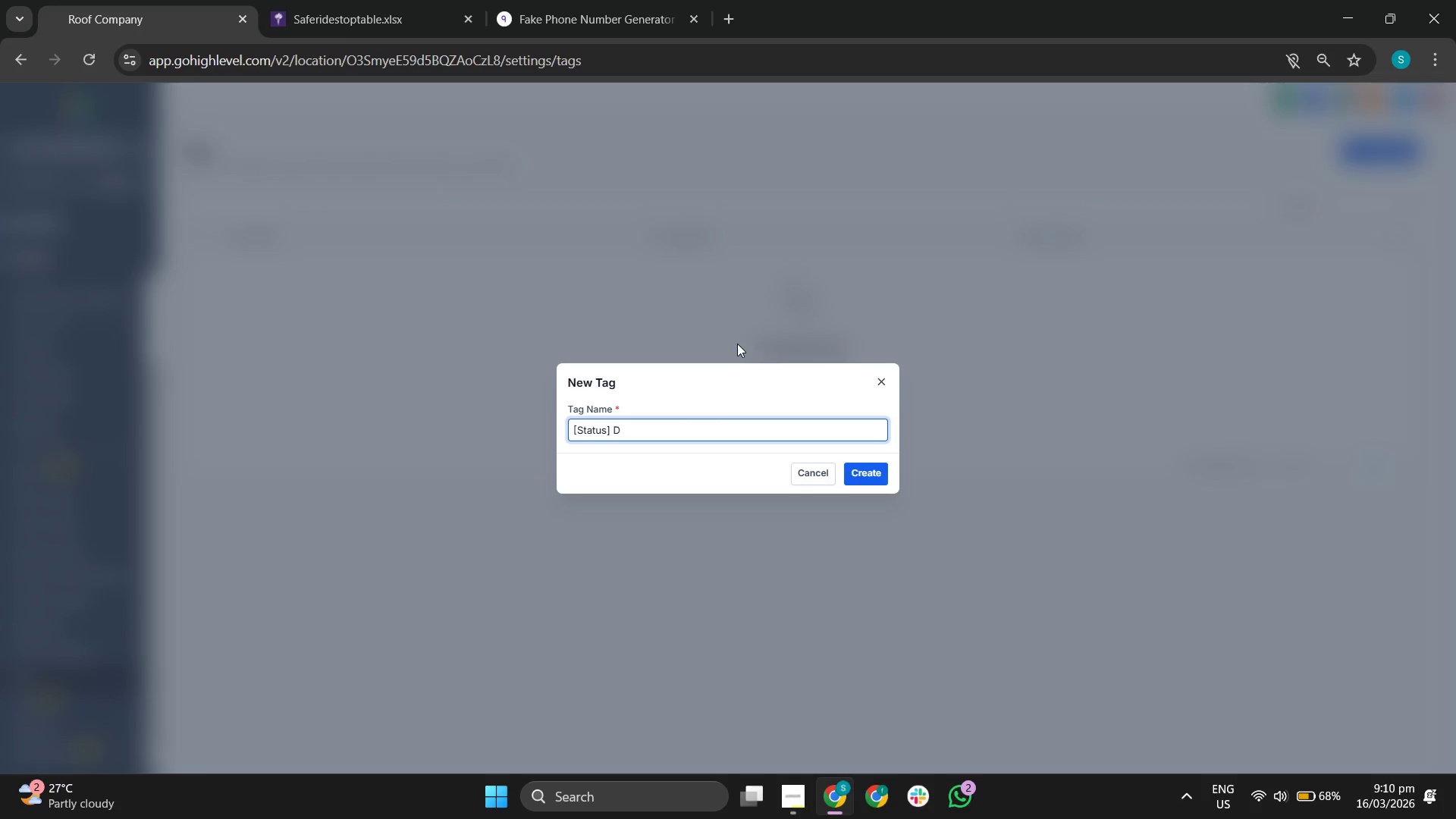 
key(Unknown)
 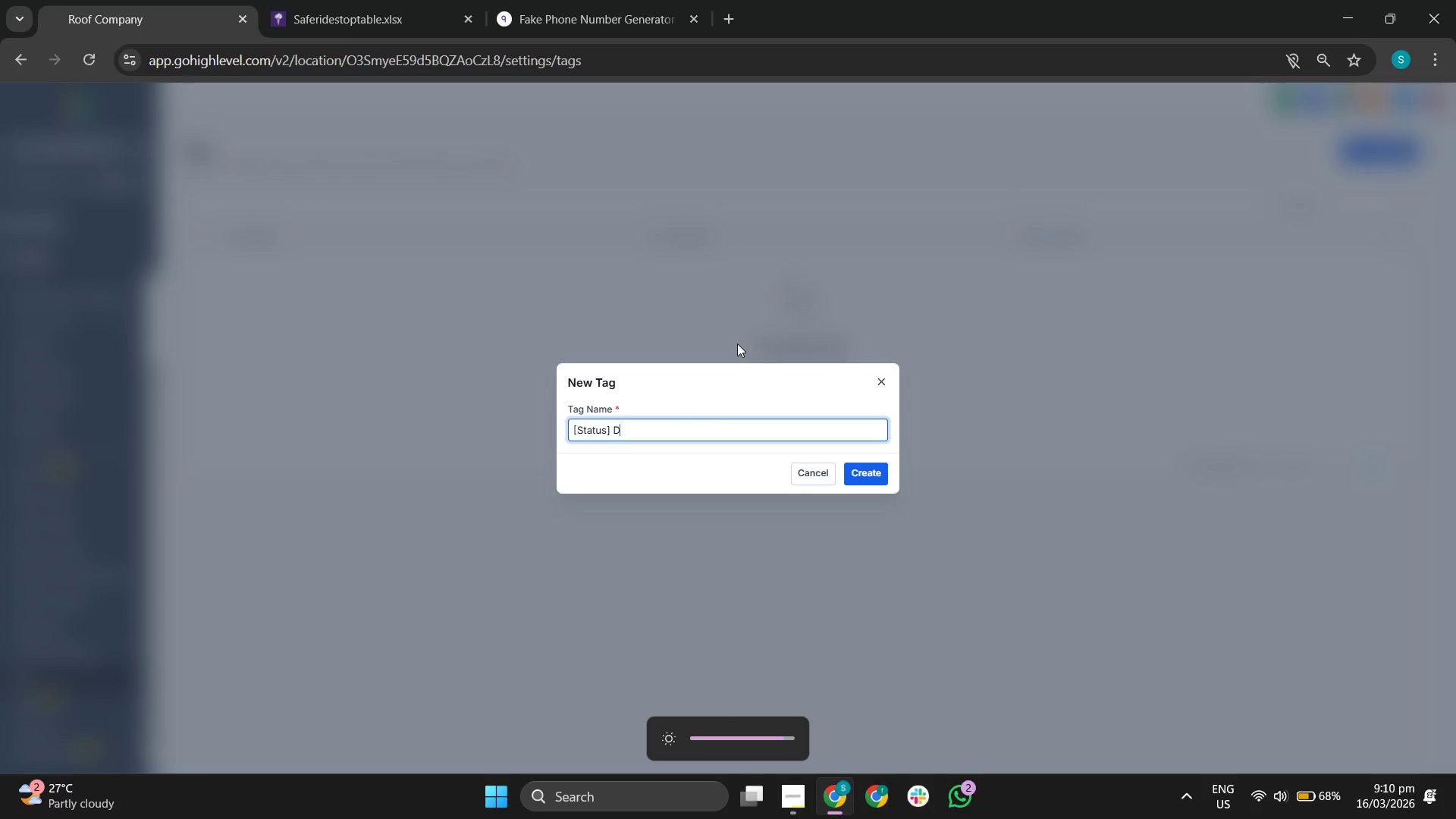 
key(Unknown)
 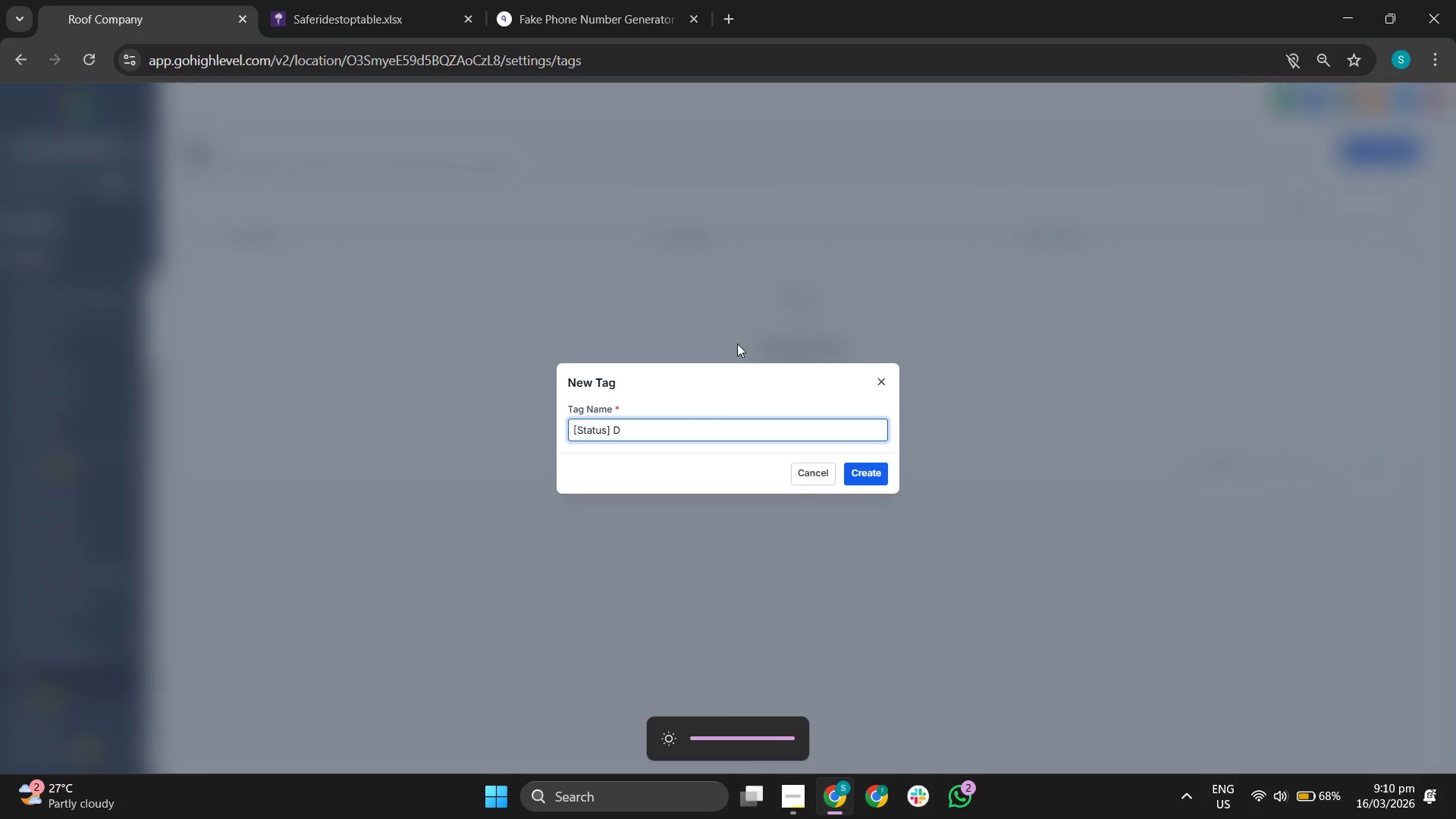 
type(ormant-)
key(Backspace)
type( - Pack)
 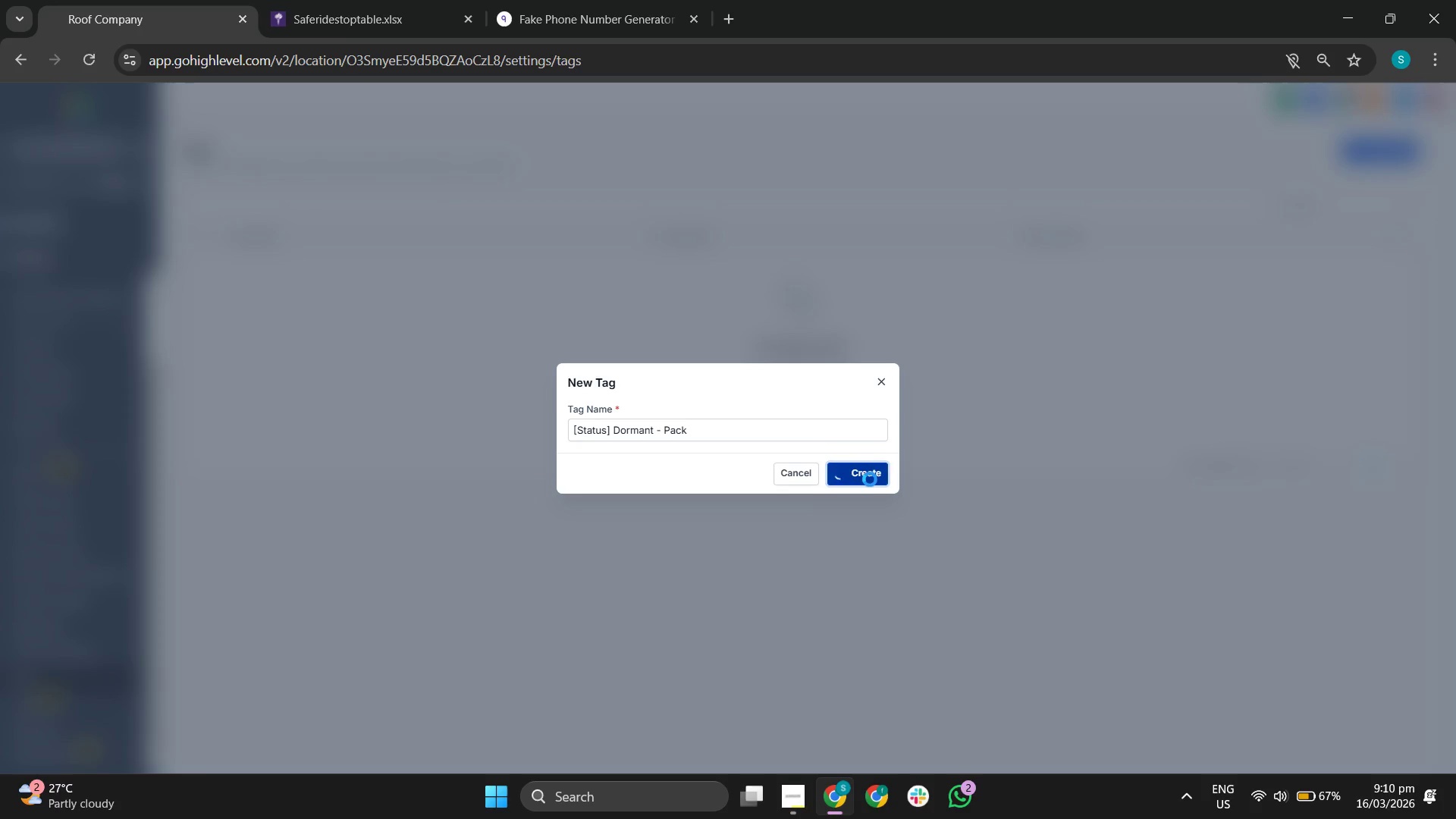 
wait(13.52)
 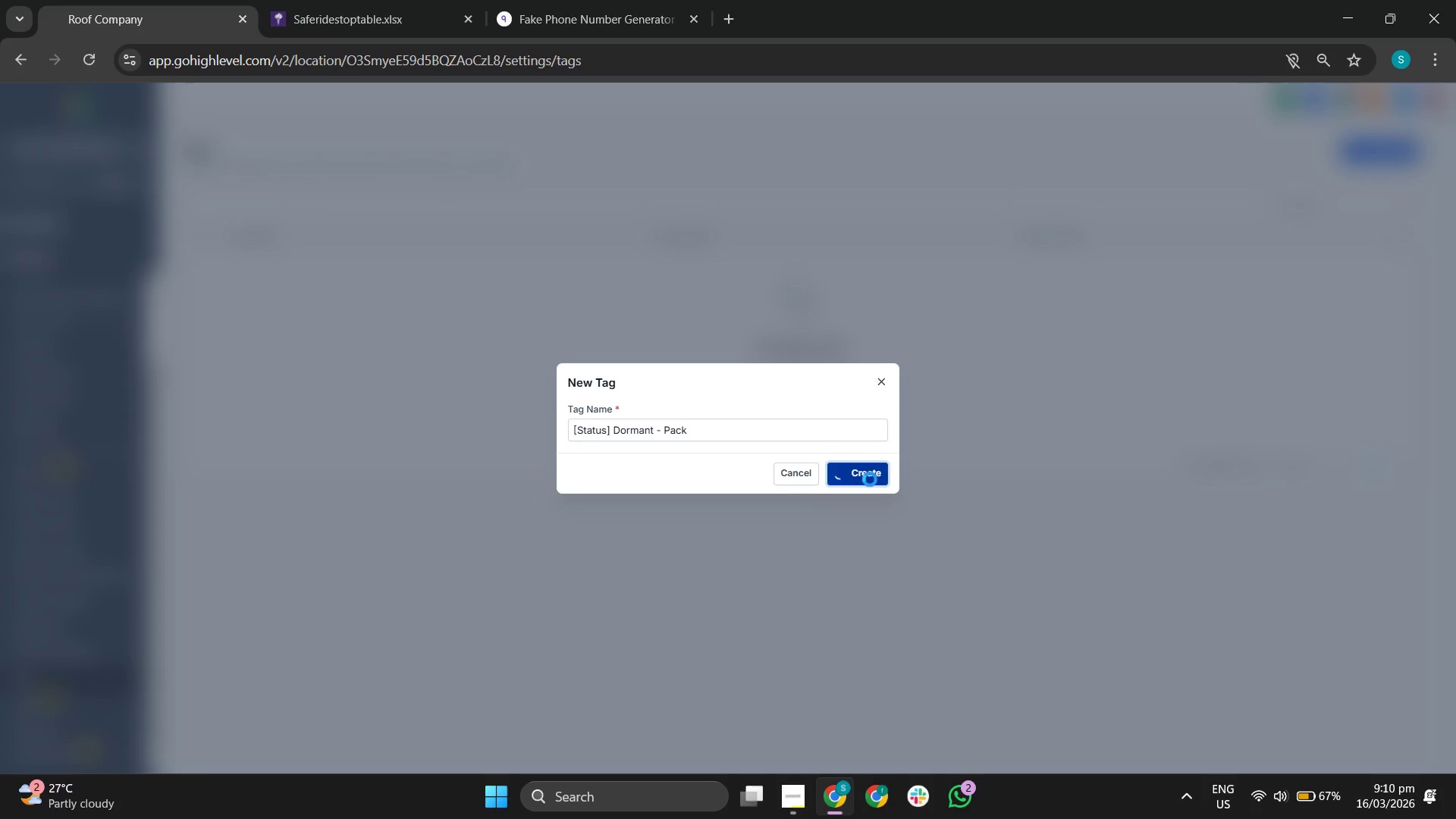 
left_click([795, 783])